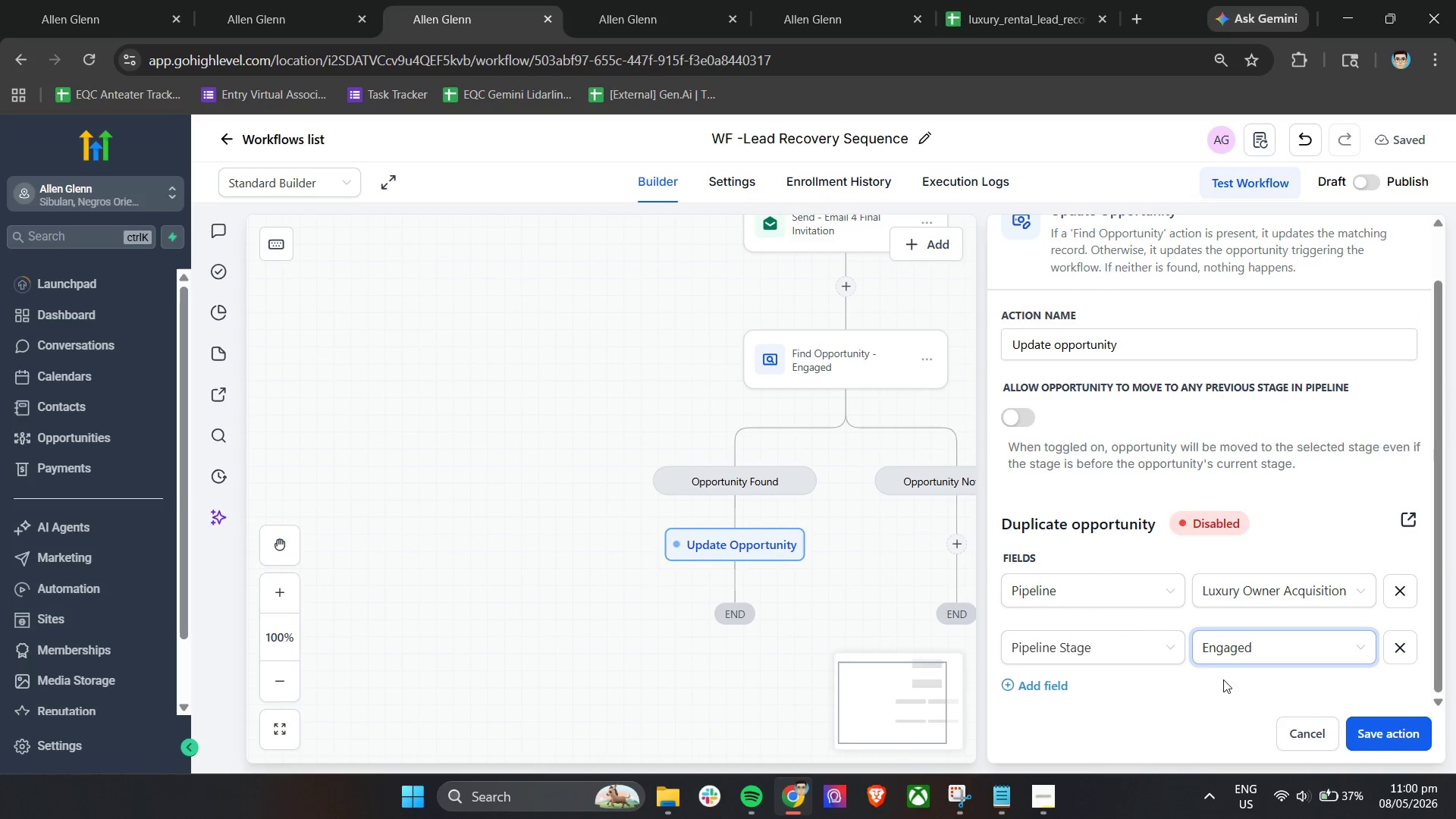 
left_click([1208, 686])
 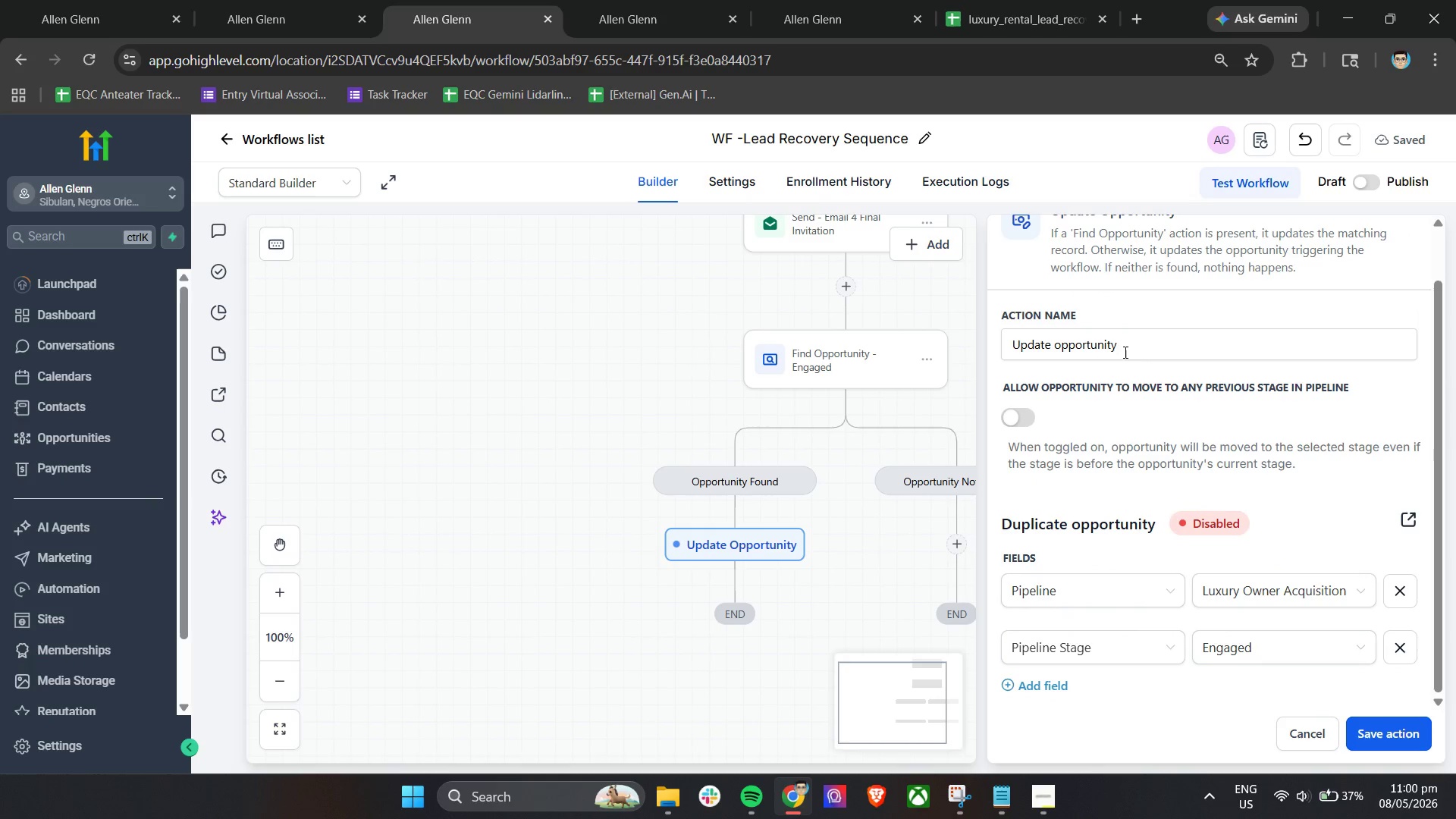 
double_click([1136, 346])
 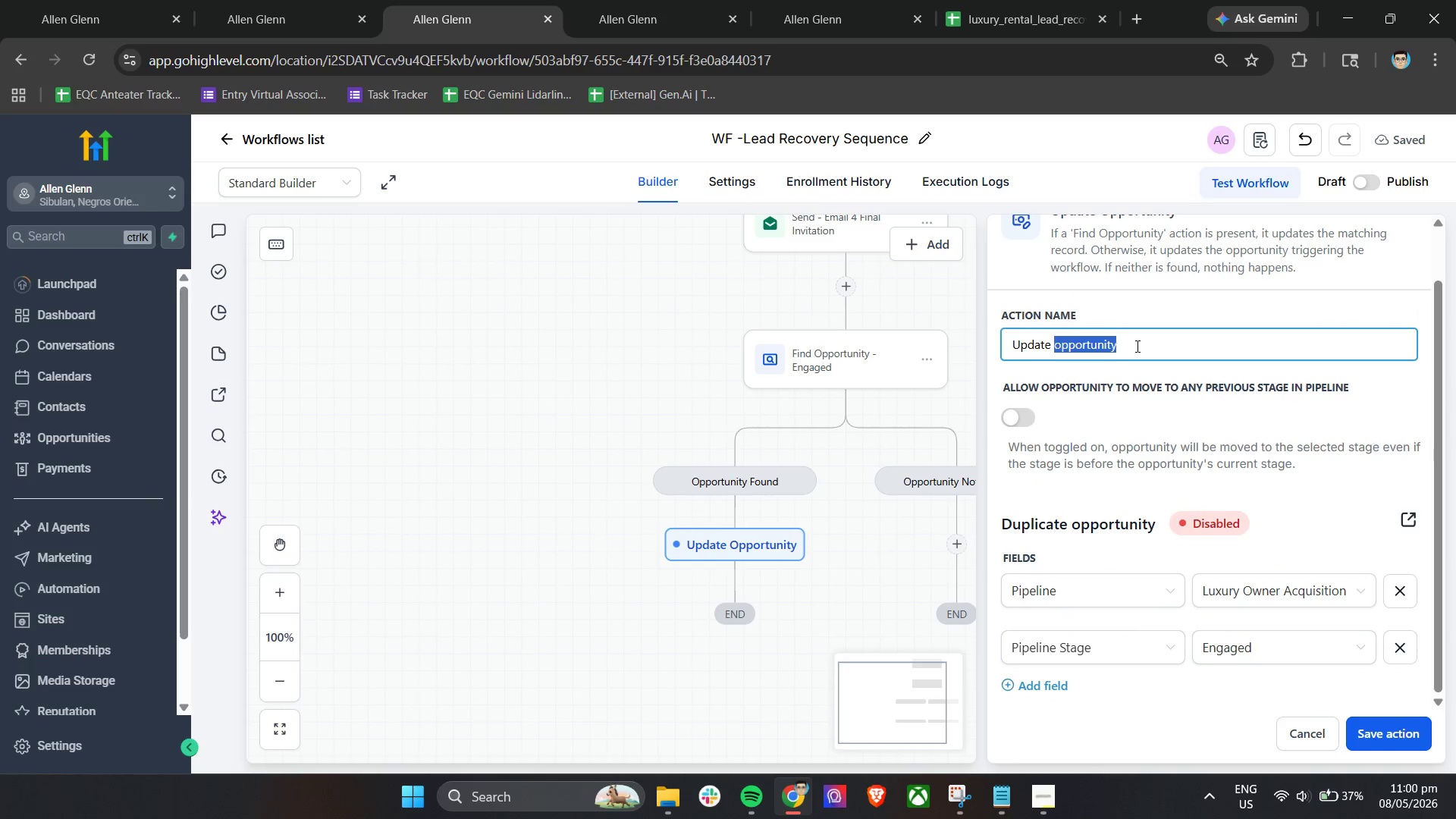 
triple_click([1136, 346])
 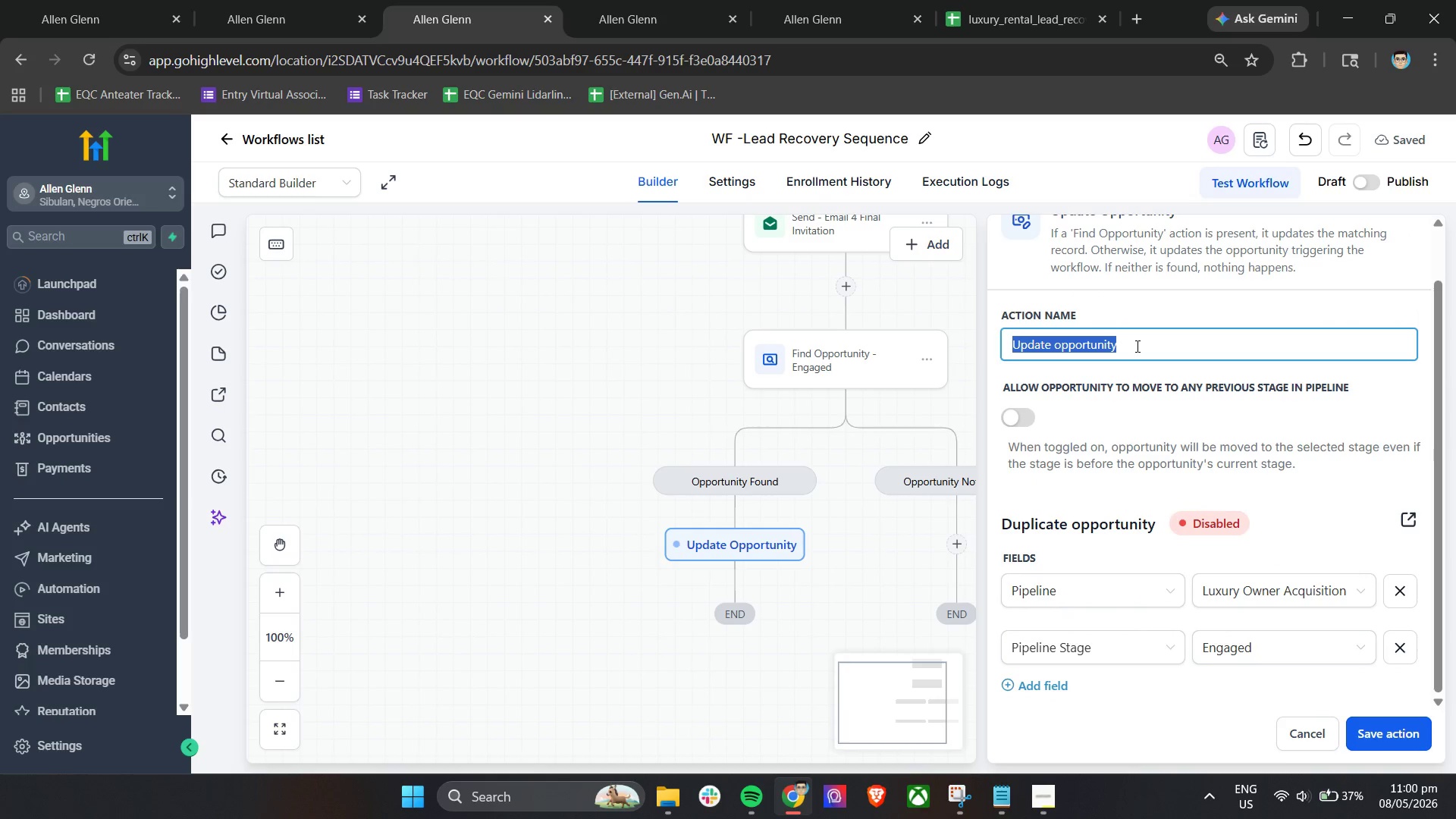 
type(Action Move)
key(Backspace)
key(Backspace)
key(Backspace)
key(Backspace)
type(- Move oppo)
key(Backspace)
key(Backspace)
key(Backspace)
key(Backspace)
type(Opportunity to Enage)
key(Backspace)
key(Backspace)
key(Backspace)
type(gaged)
 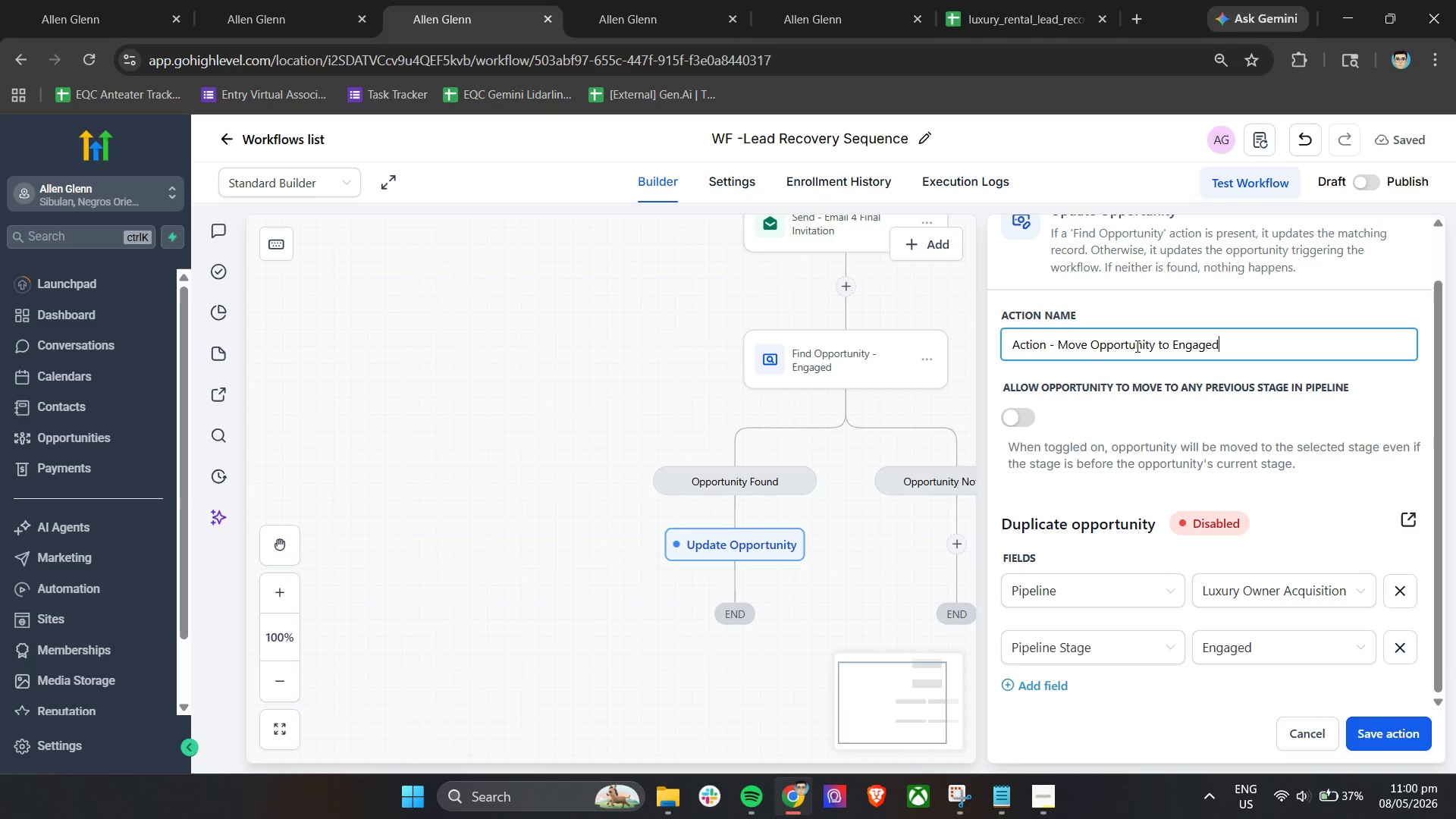 
scroll: coordinate [850, 541], scroll_direction: down, amount: 7.0
 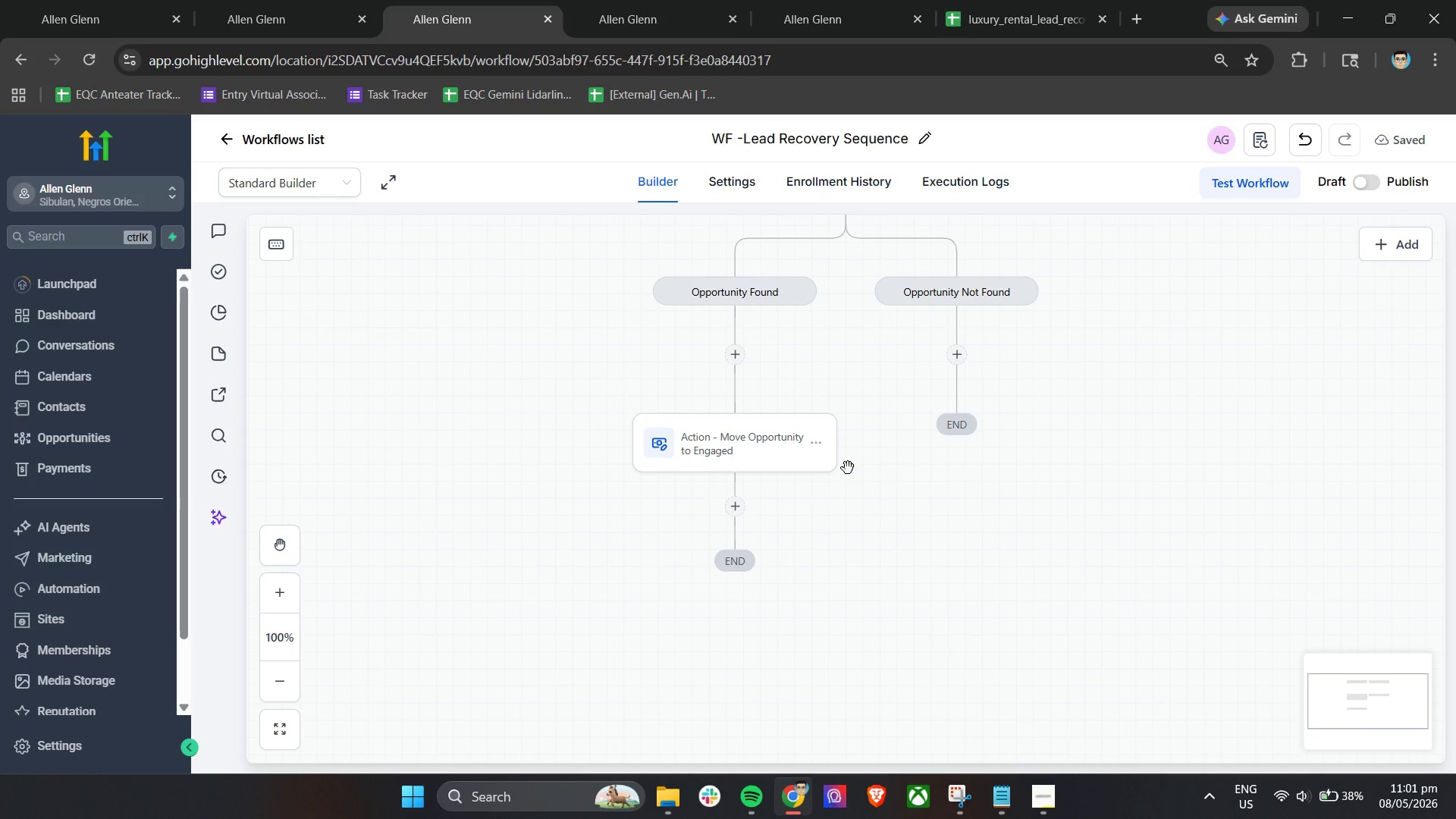 
wait(33.45)
 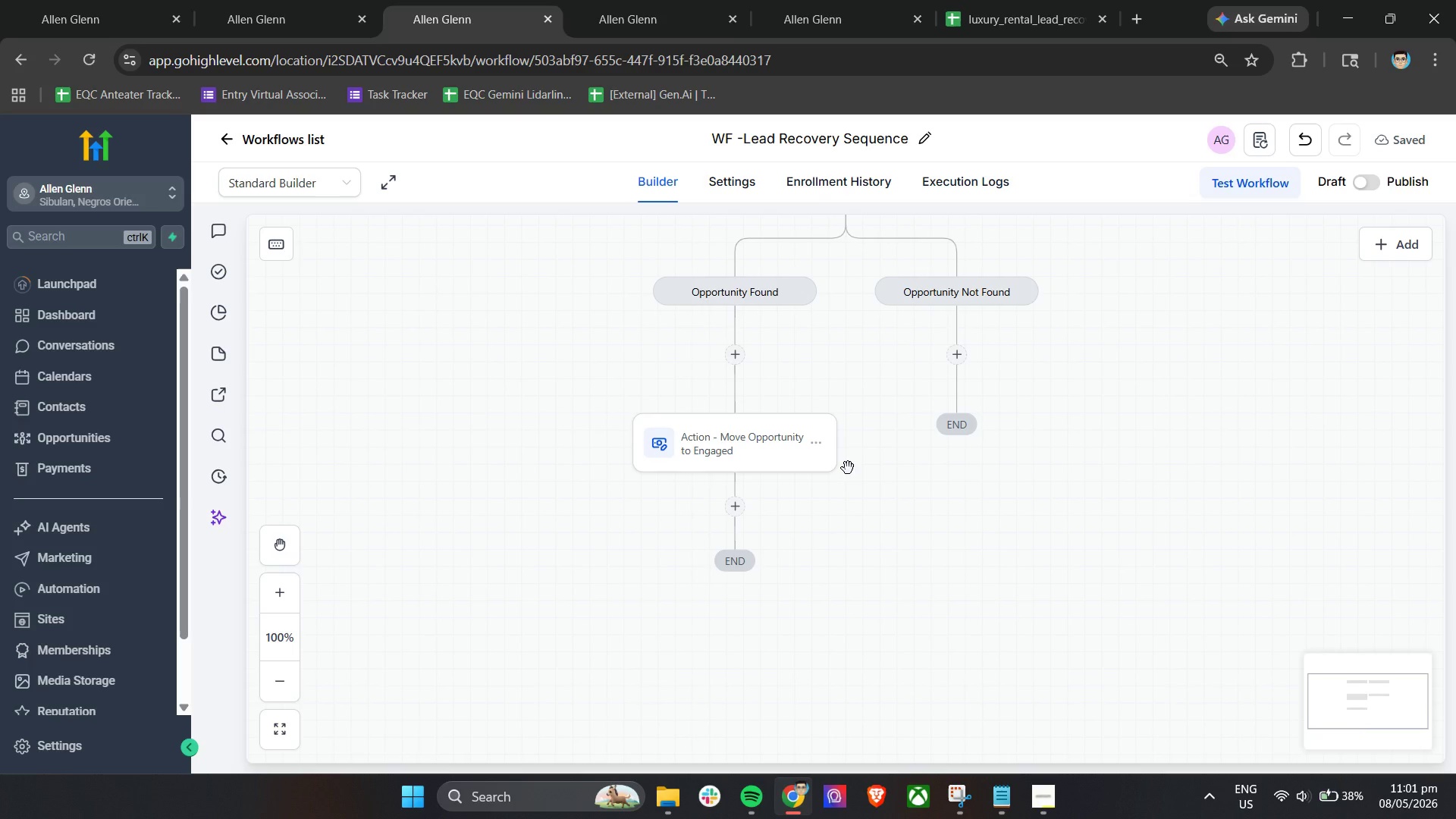 
scroll: coordinate [937, 516], scroll_direction: up, amount: 33.0
 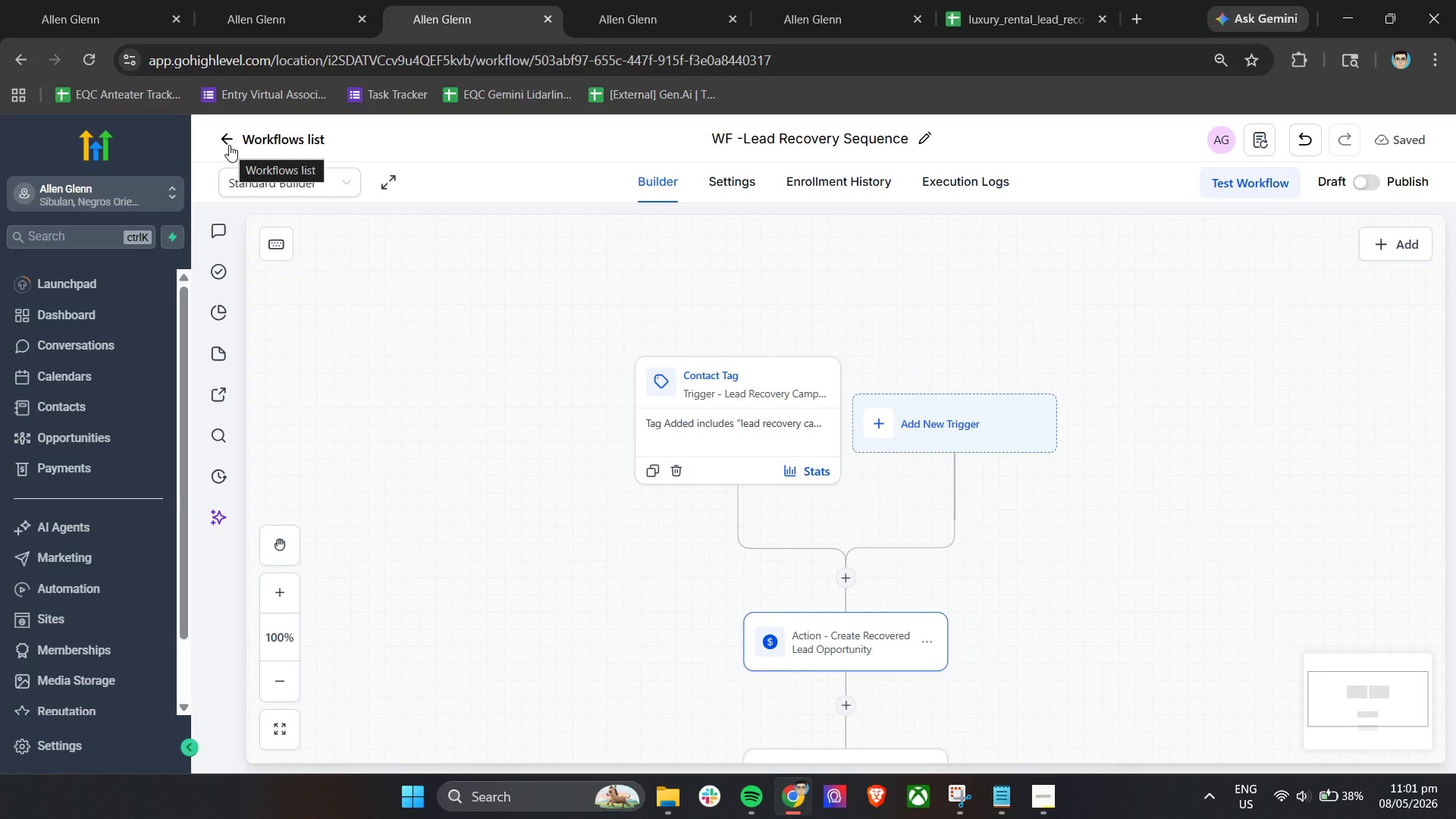 
left_click([228, 145])
 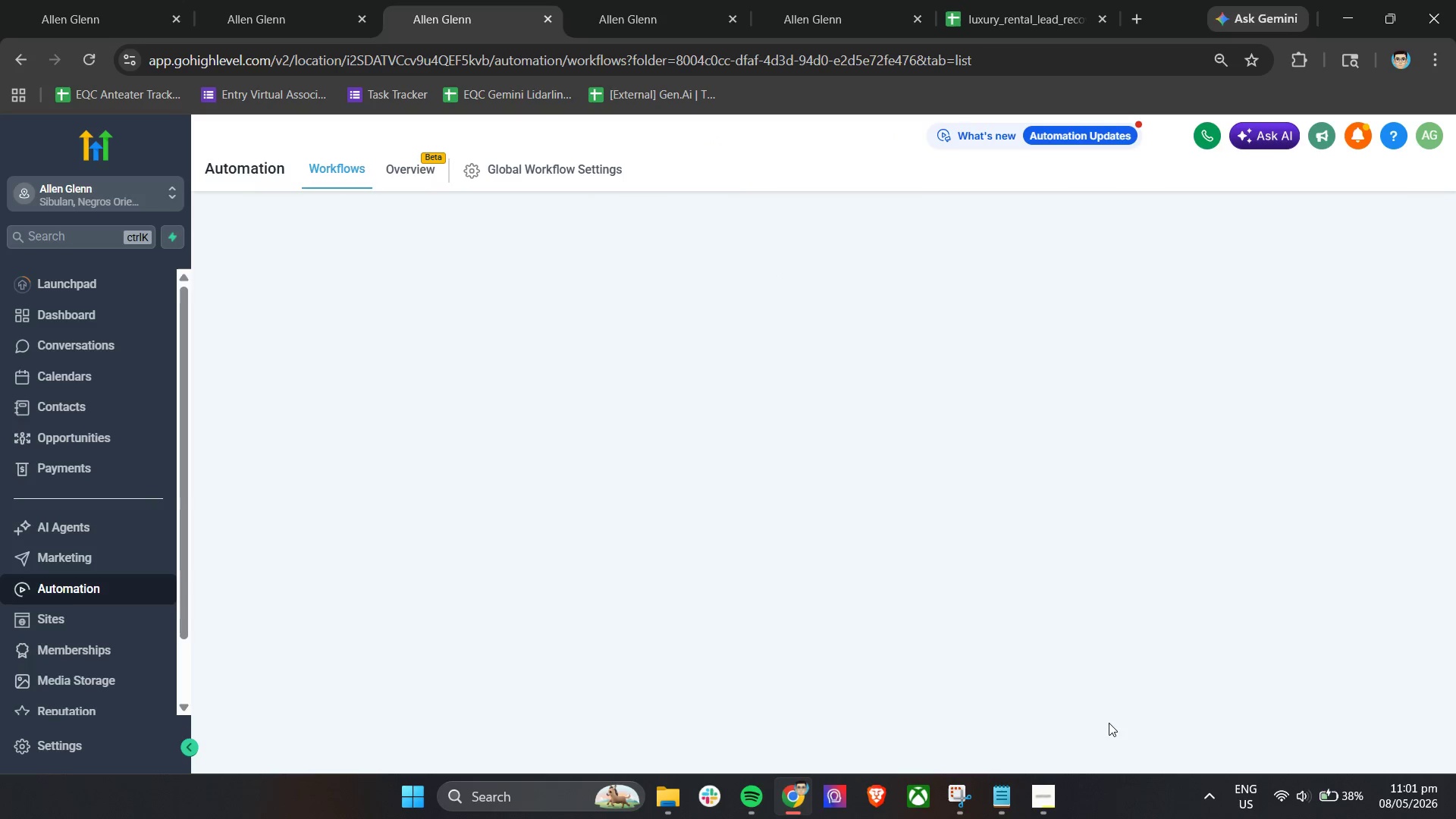 
left_click([1040, 804])